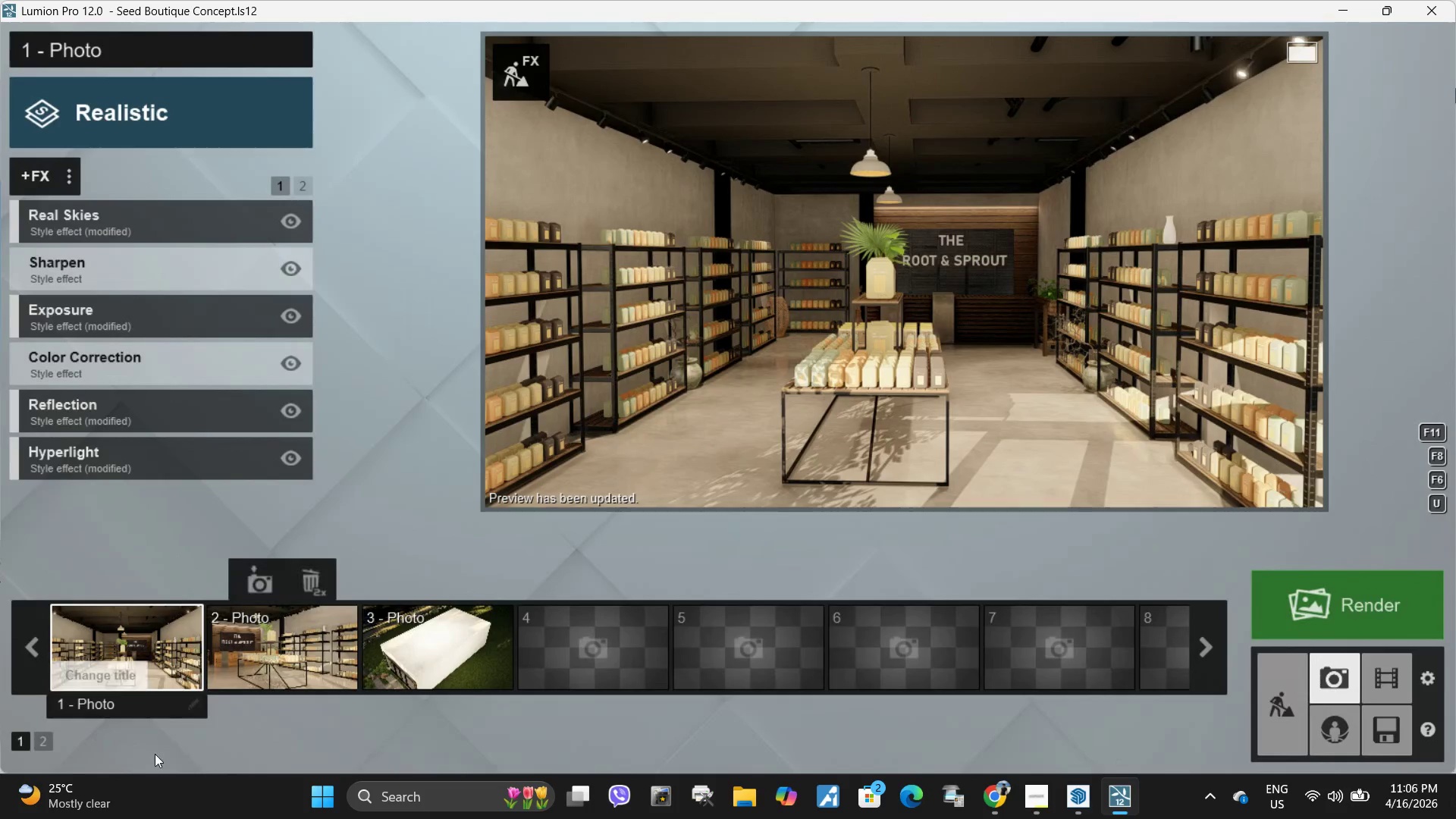 
wait(6.61)
 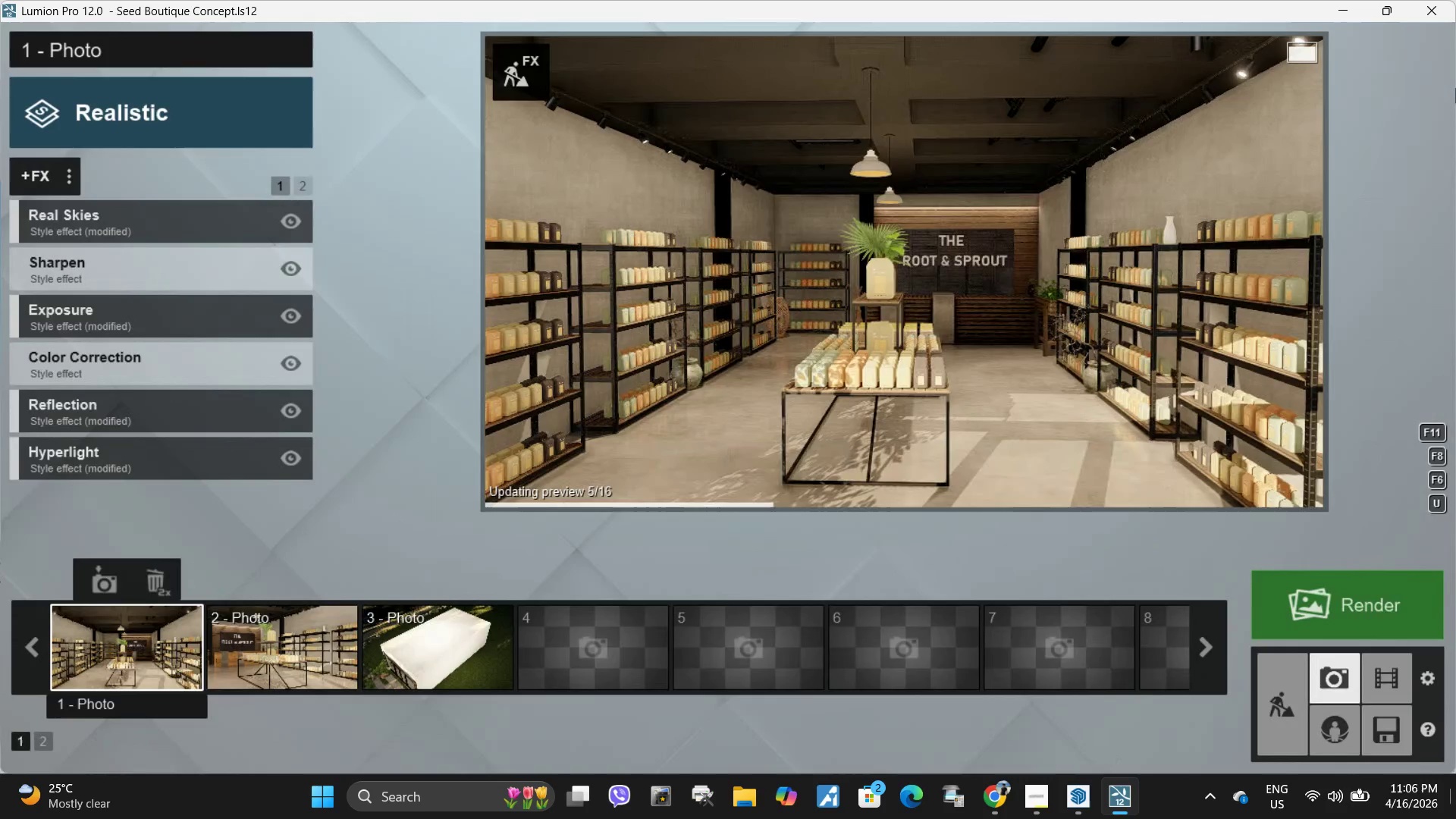 
left_click([71, 177])
 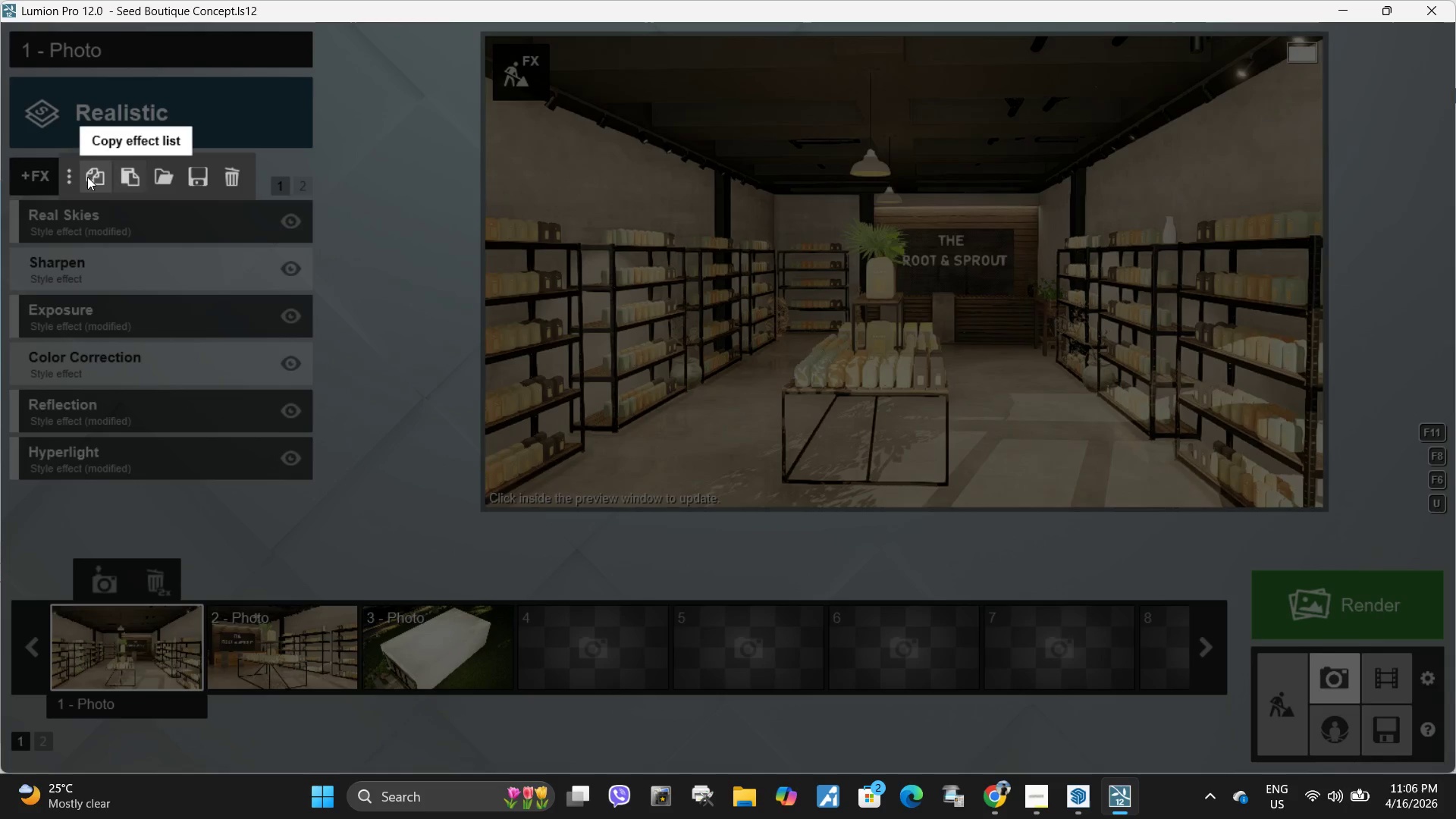 
left_click([87, 177])
 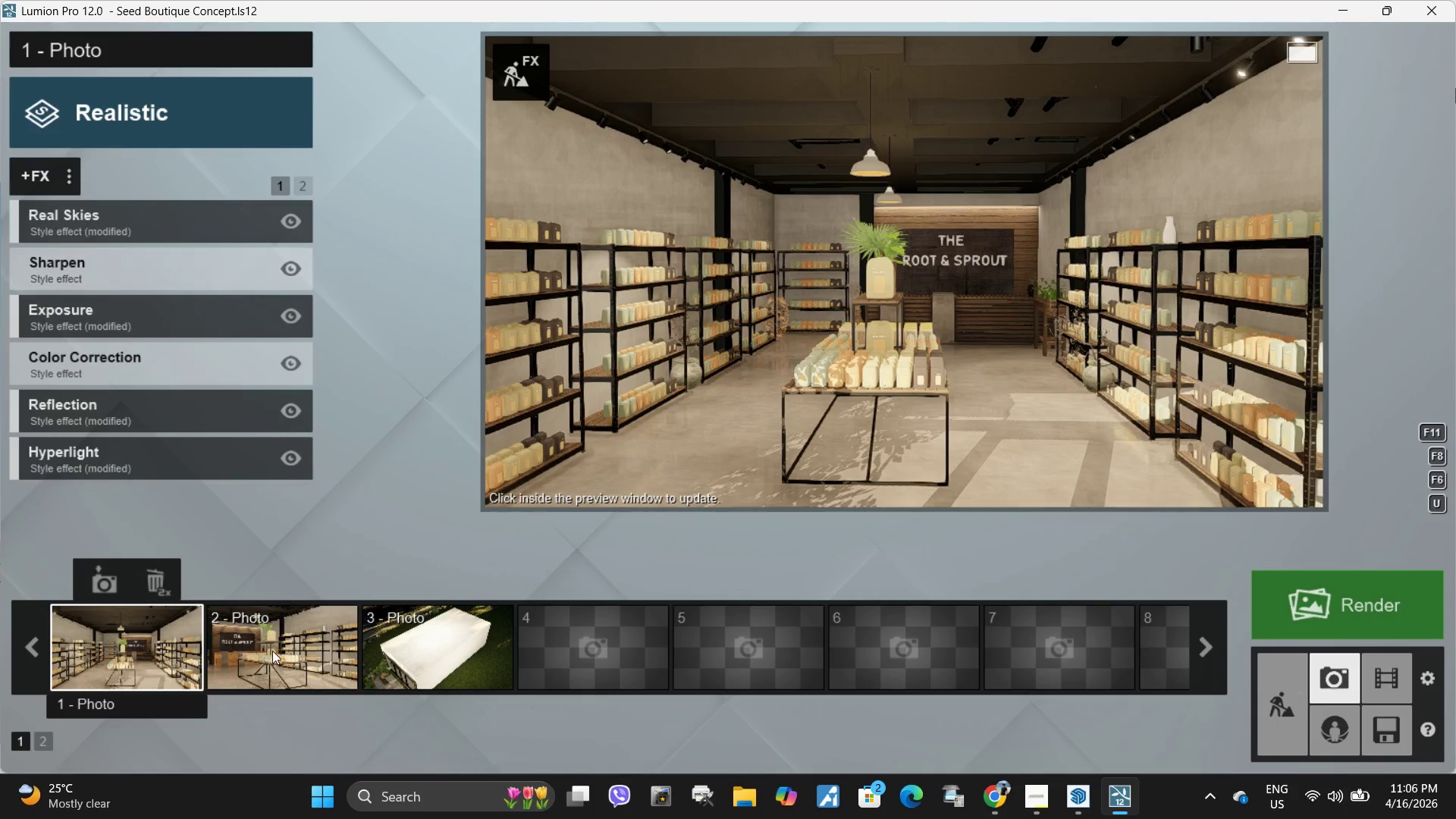 
left_click([271, 649])
 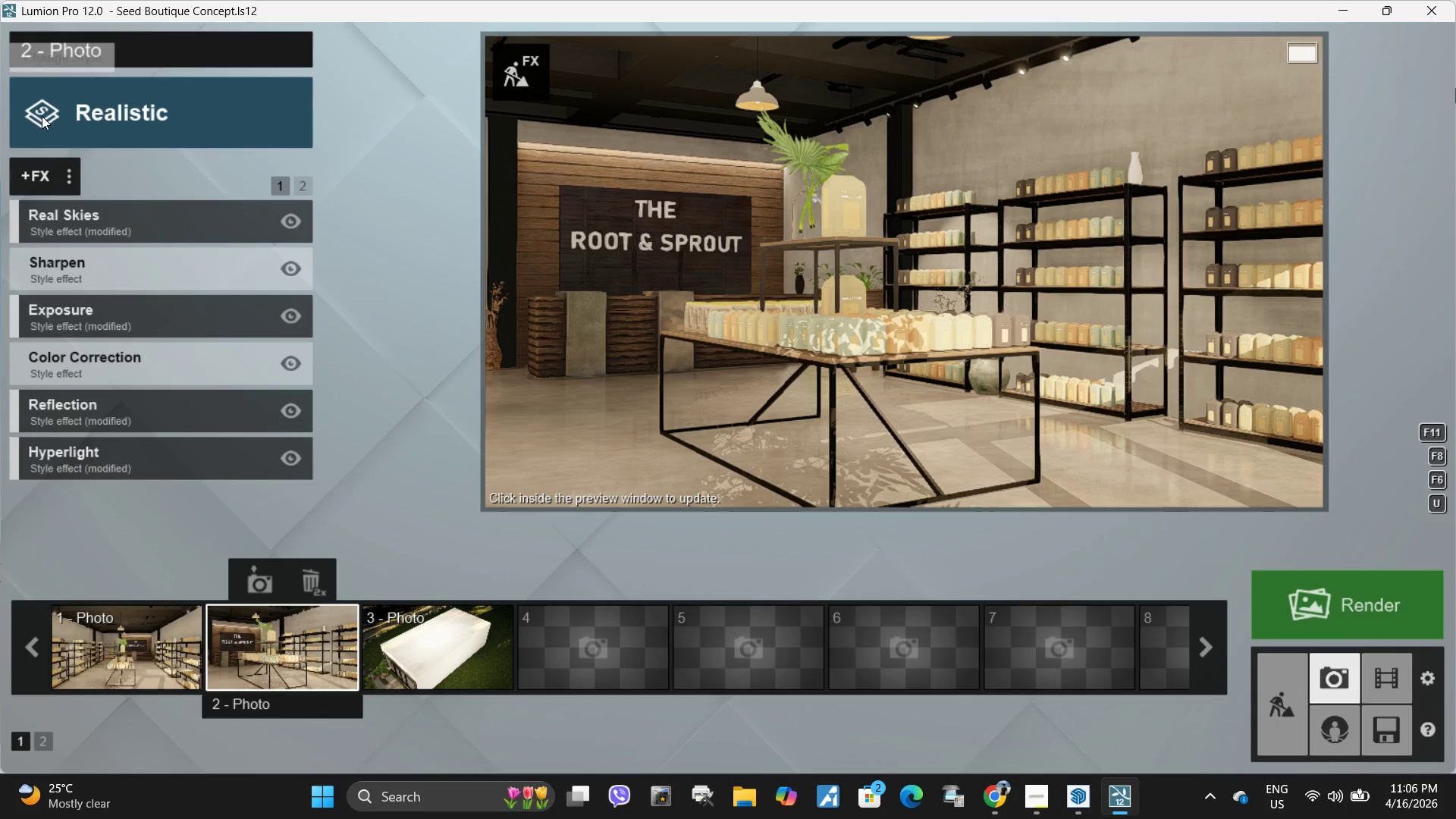 
left_click([71, 171])
 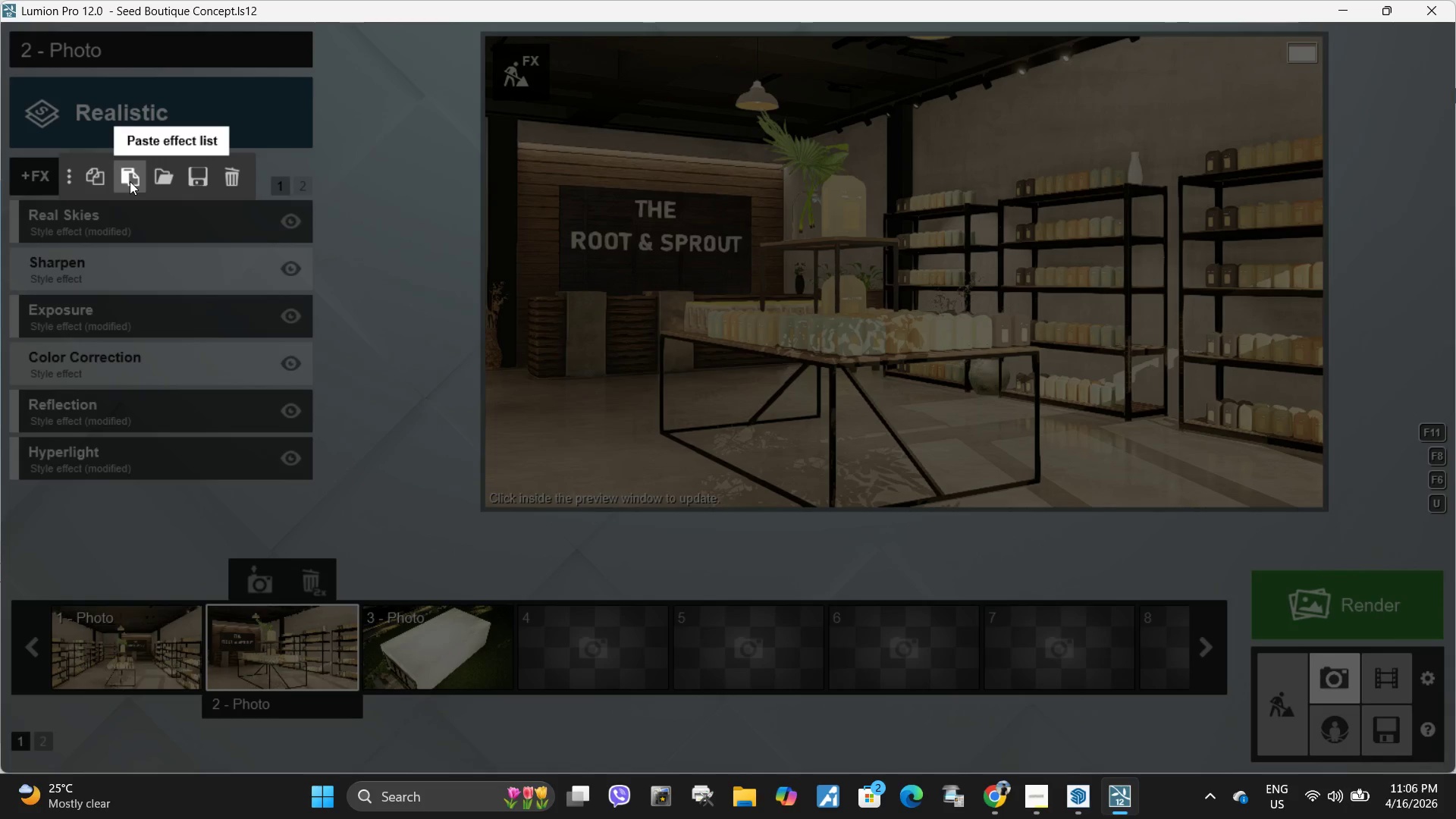 
left_click([130, 181])
 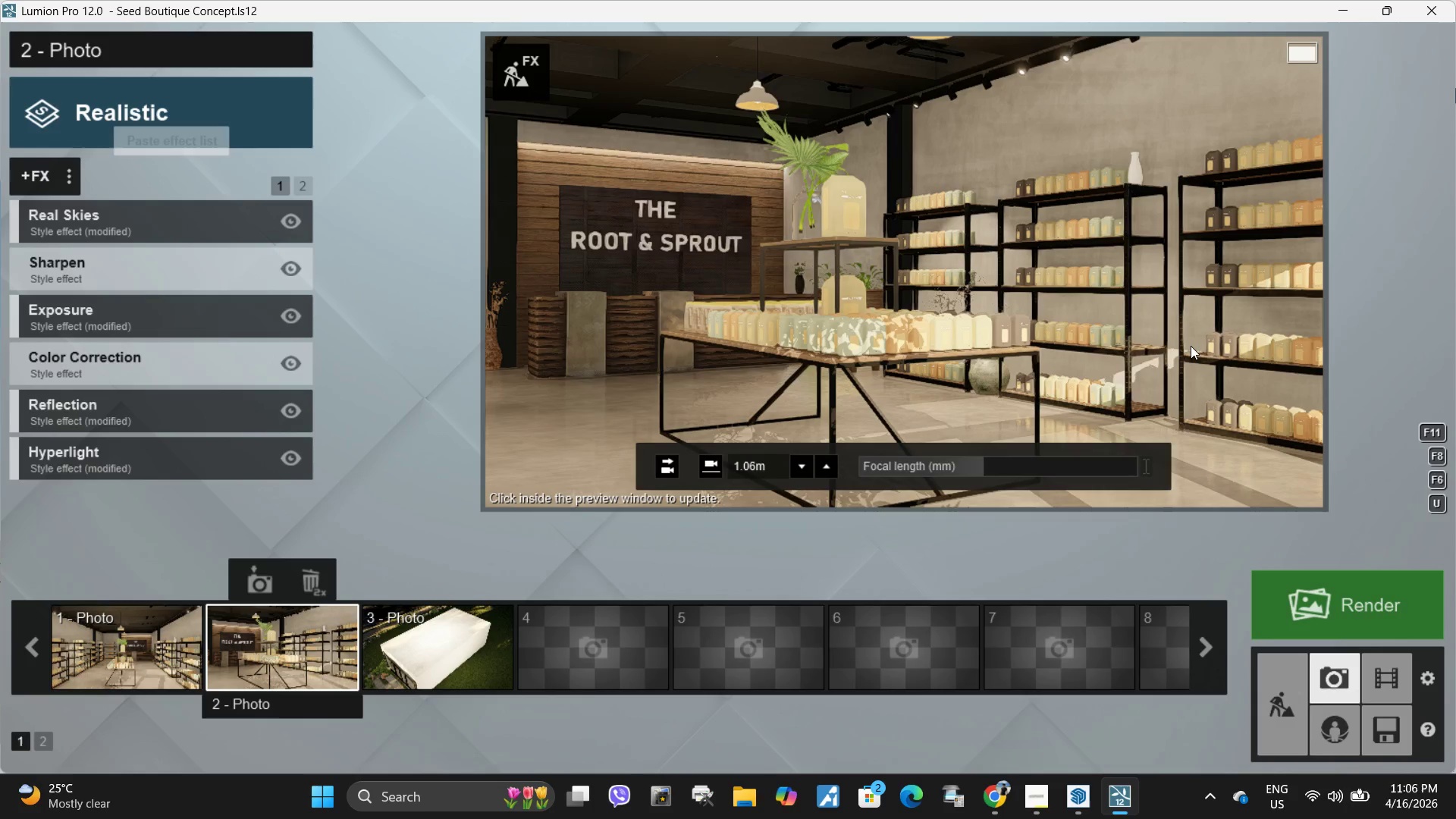 
left_click([1132, 346])
 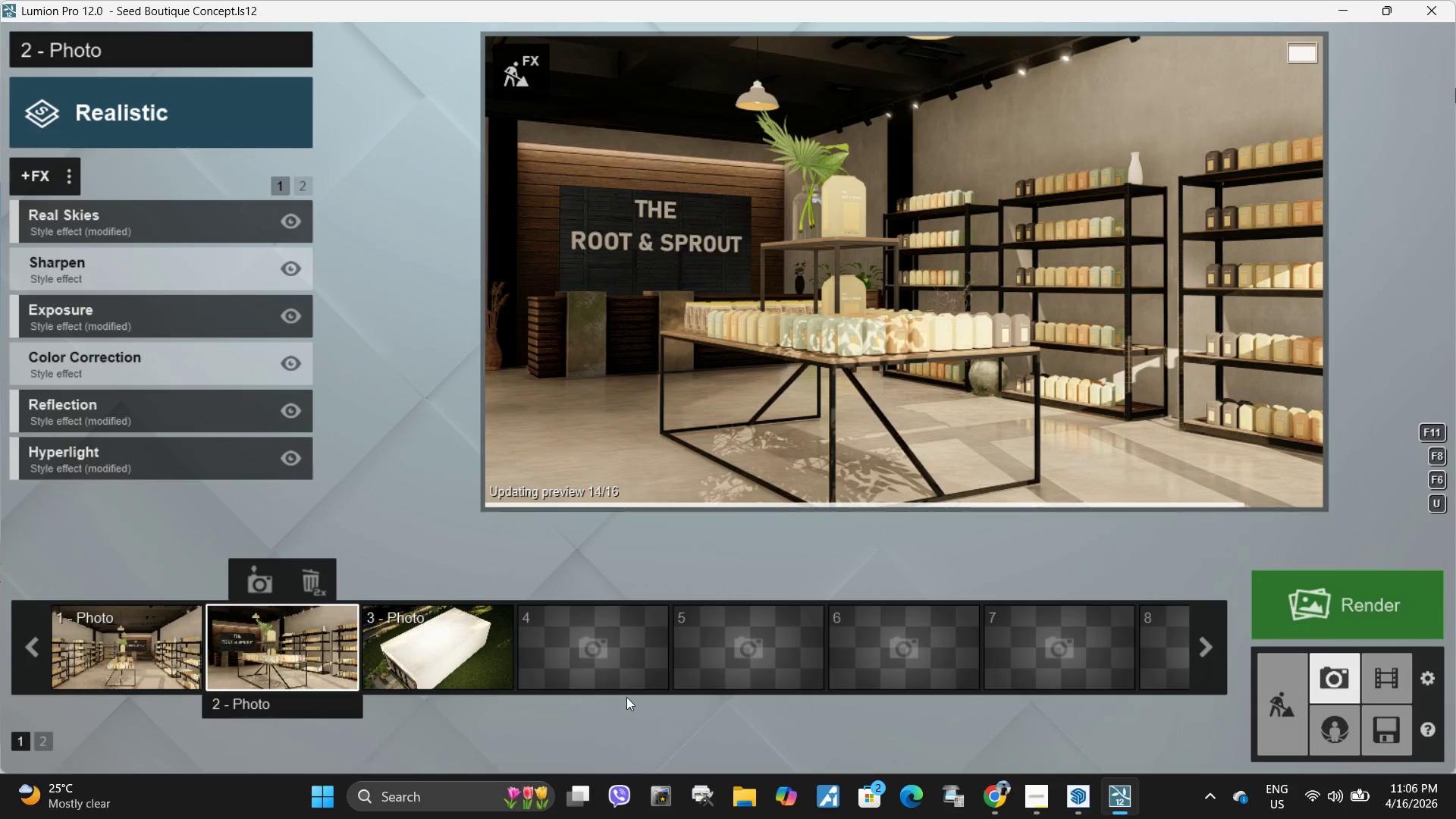 
left_click([438, 654])
 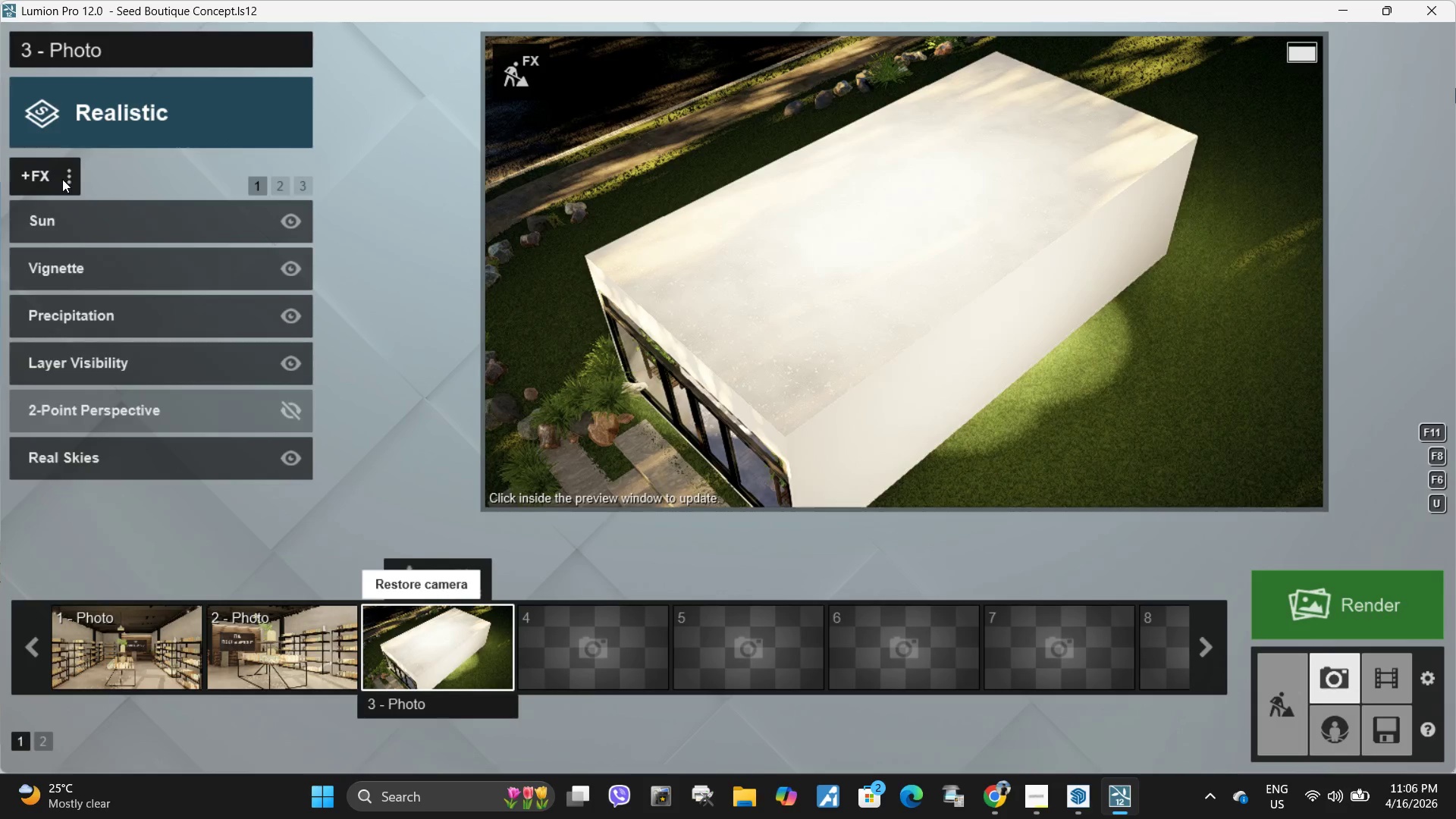 
left_click([70, 174])
 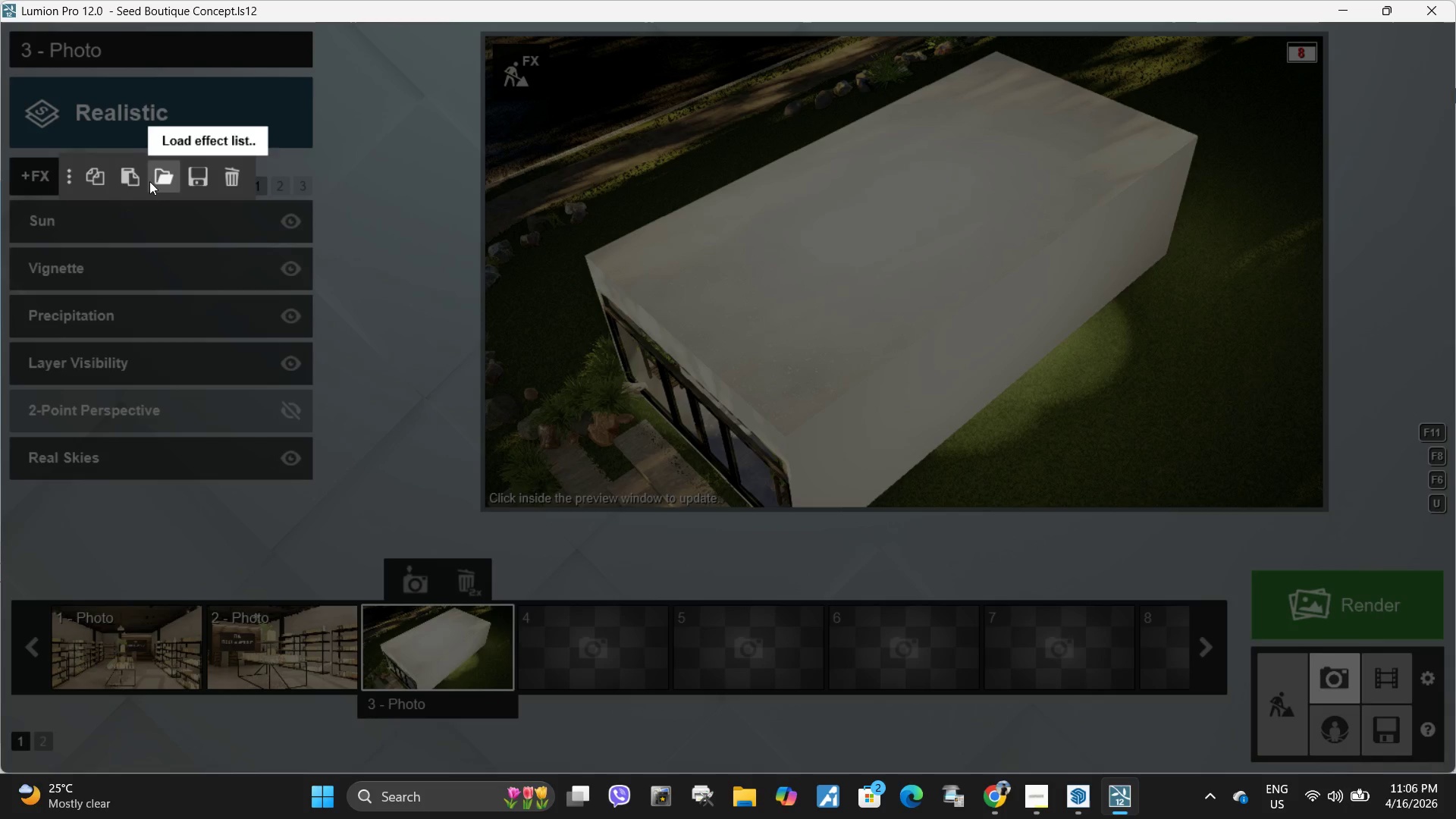 
left_click([127, 177])
 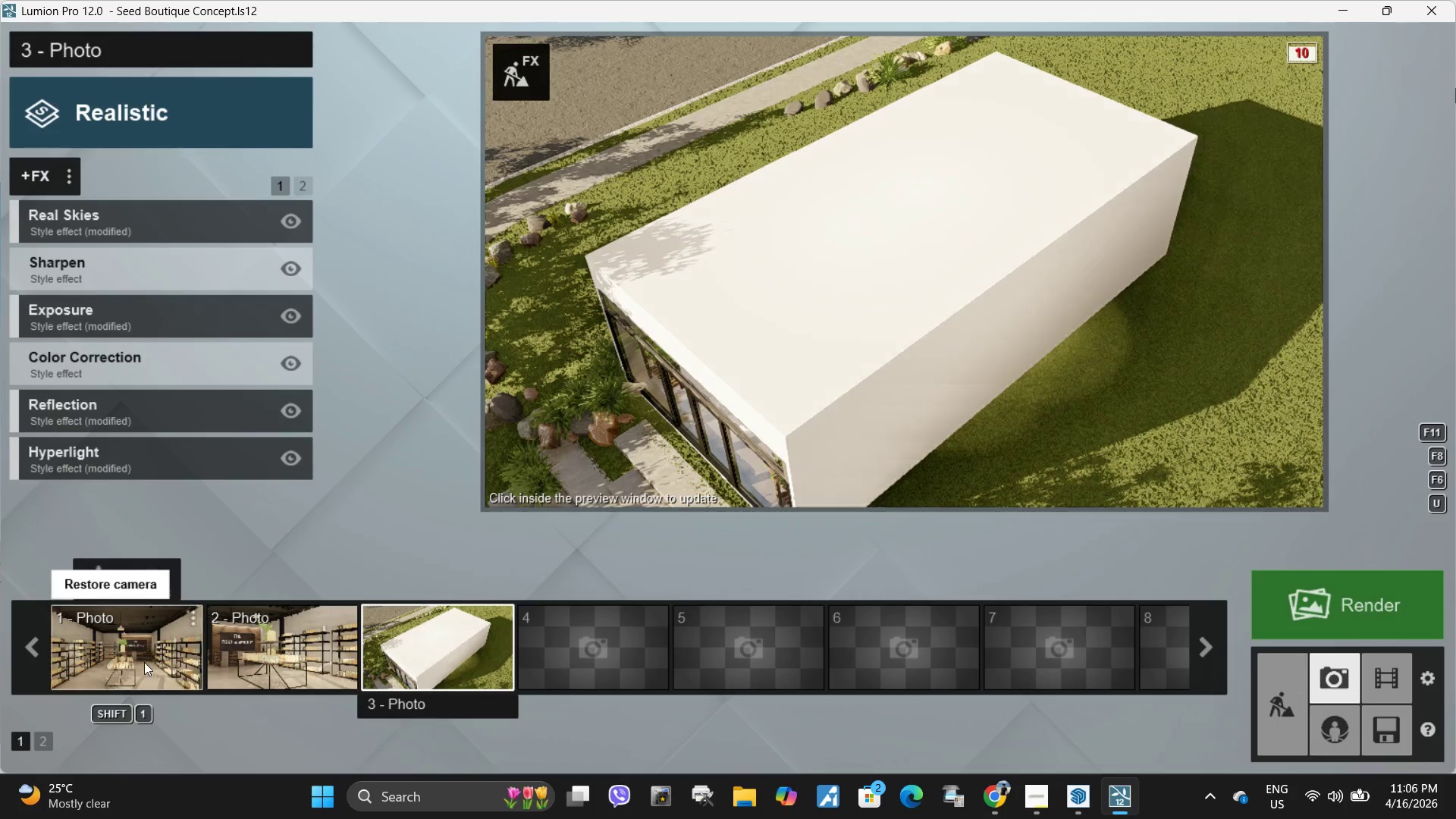 
left_click([145, 657])
 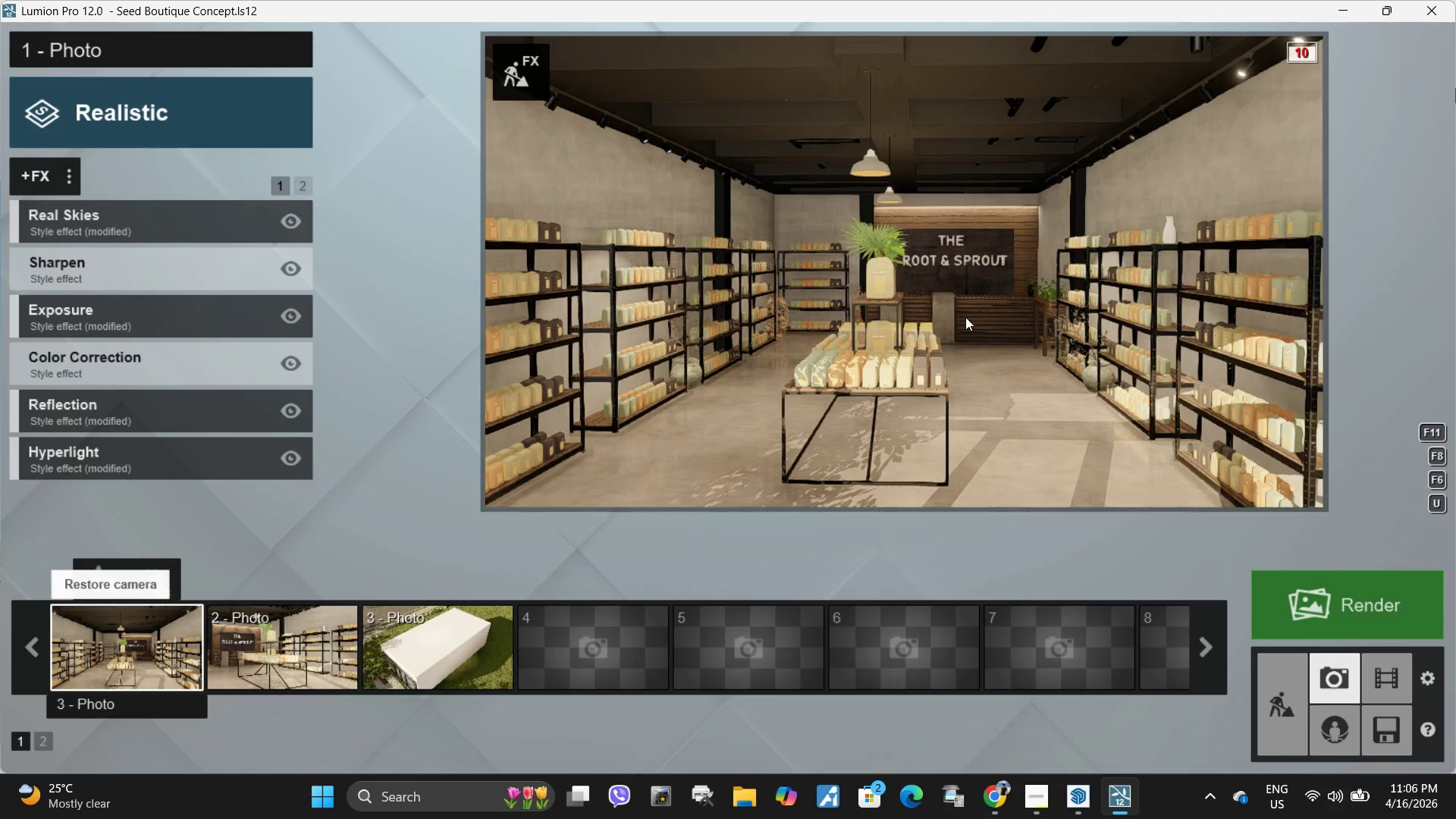 
left_click([966, 309])
 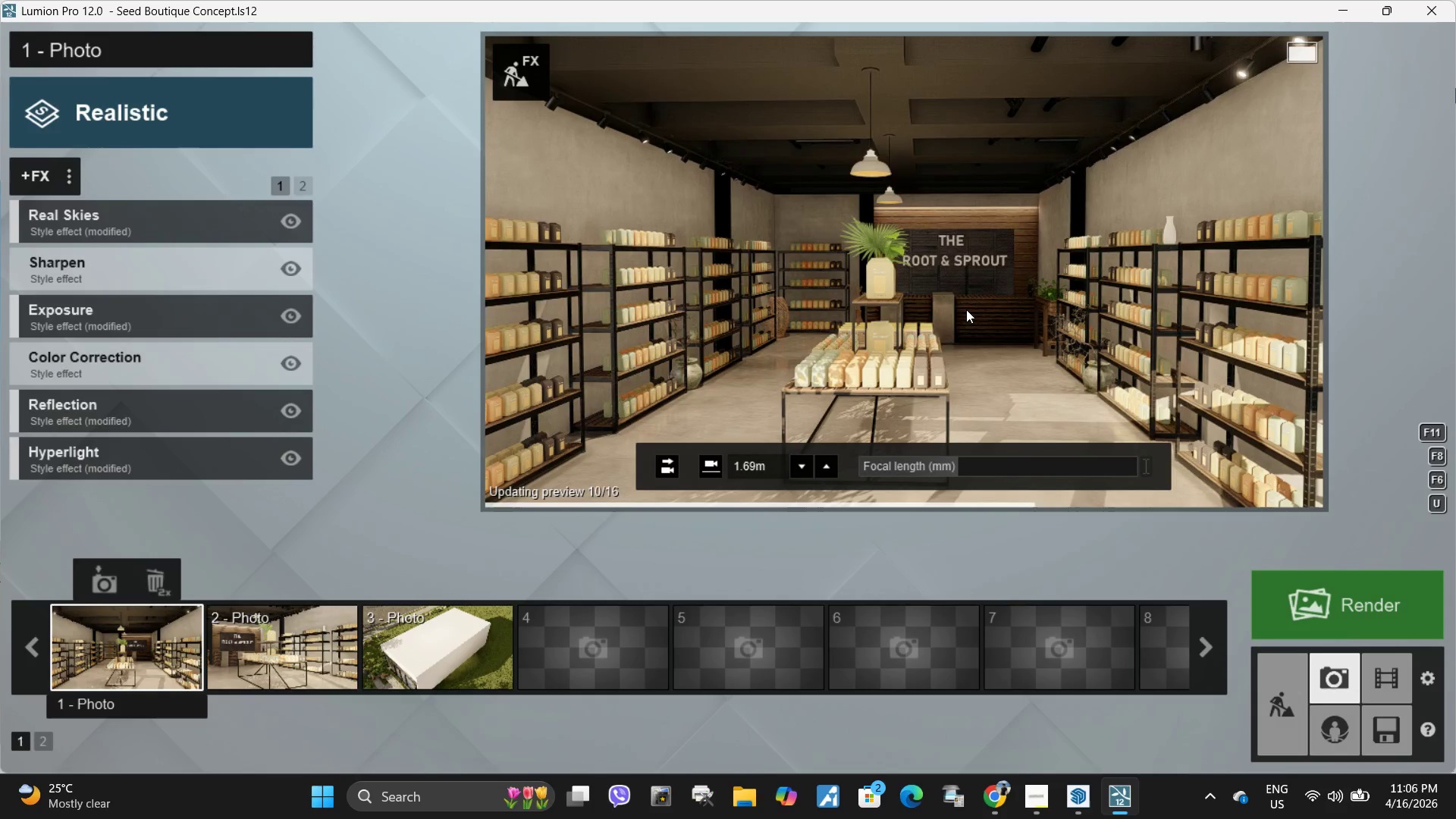 
wait(8.09)
 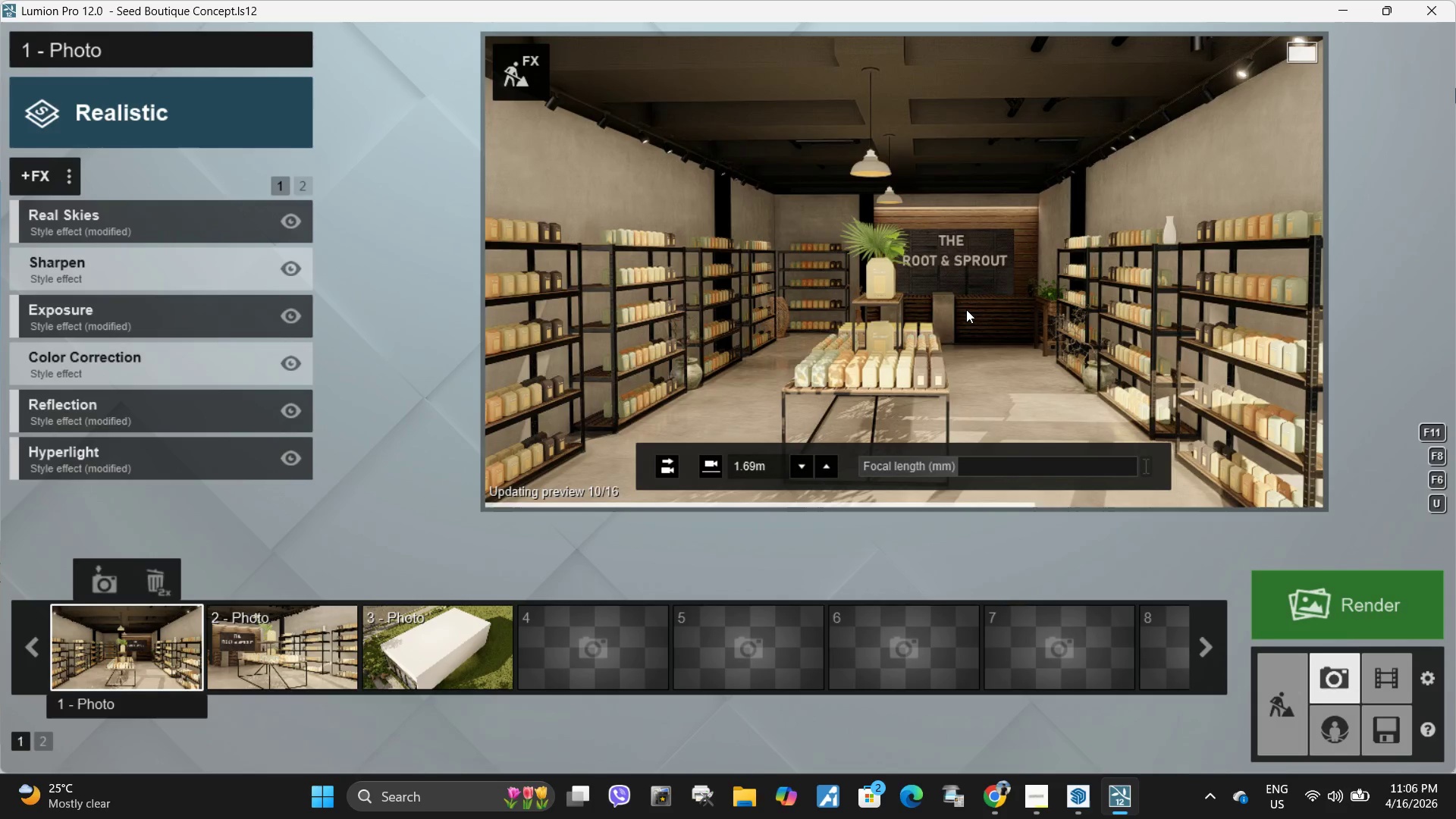 
left_click([1048, 700])